 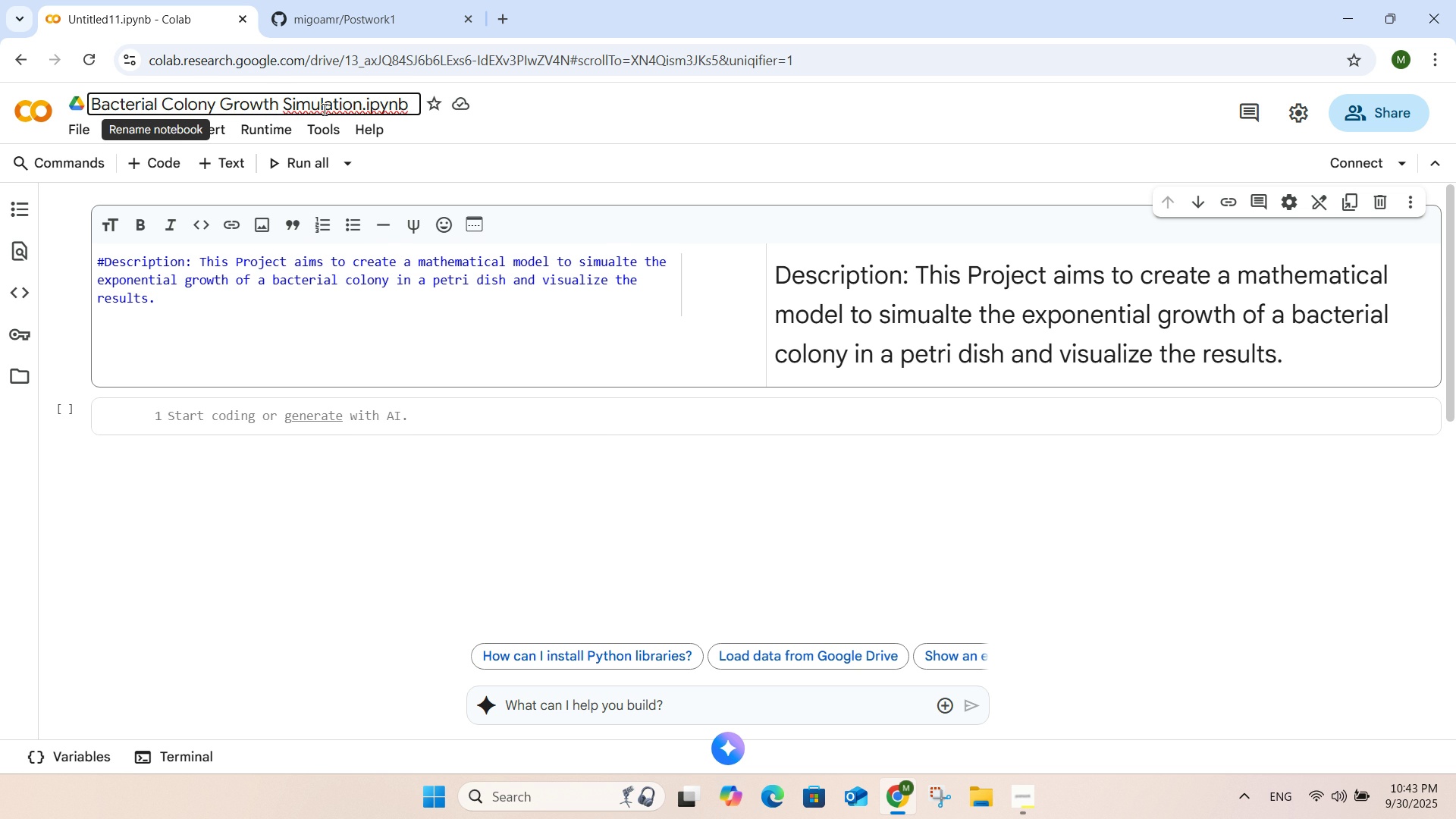 
right_click([323, 109])
 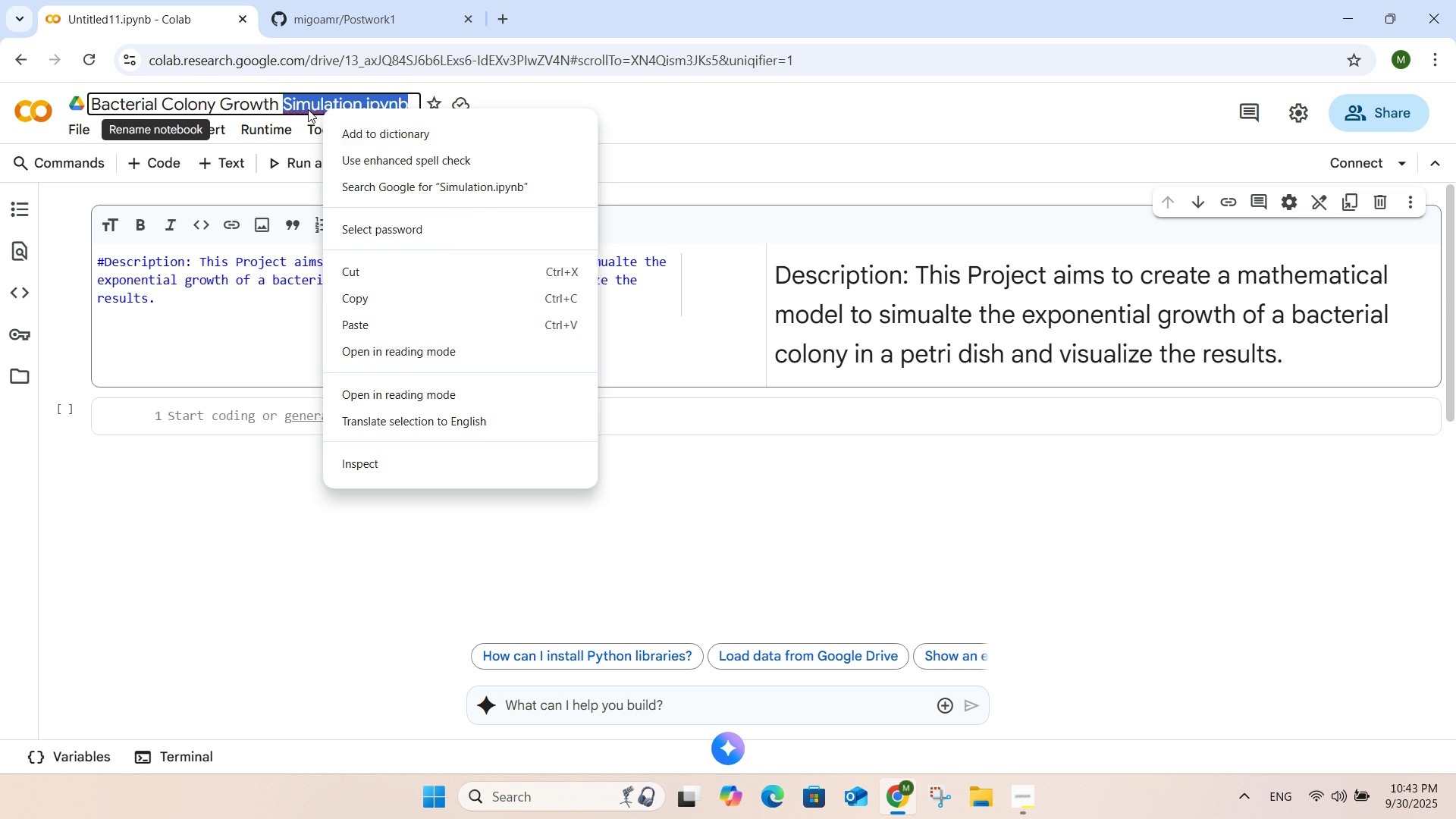 
left_click([308, 109])
 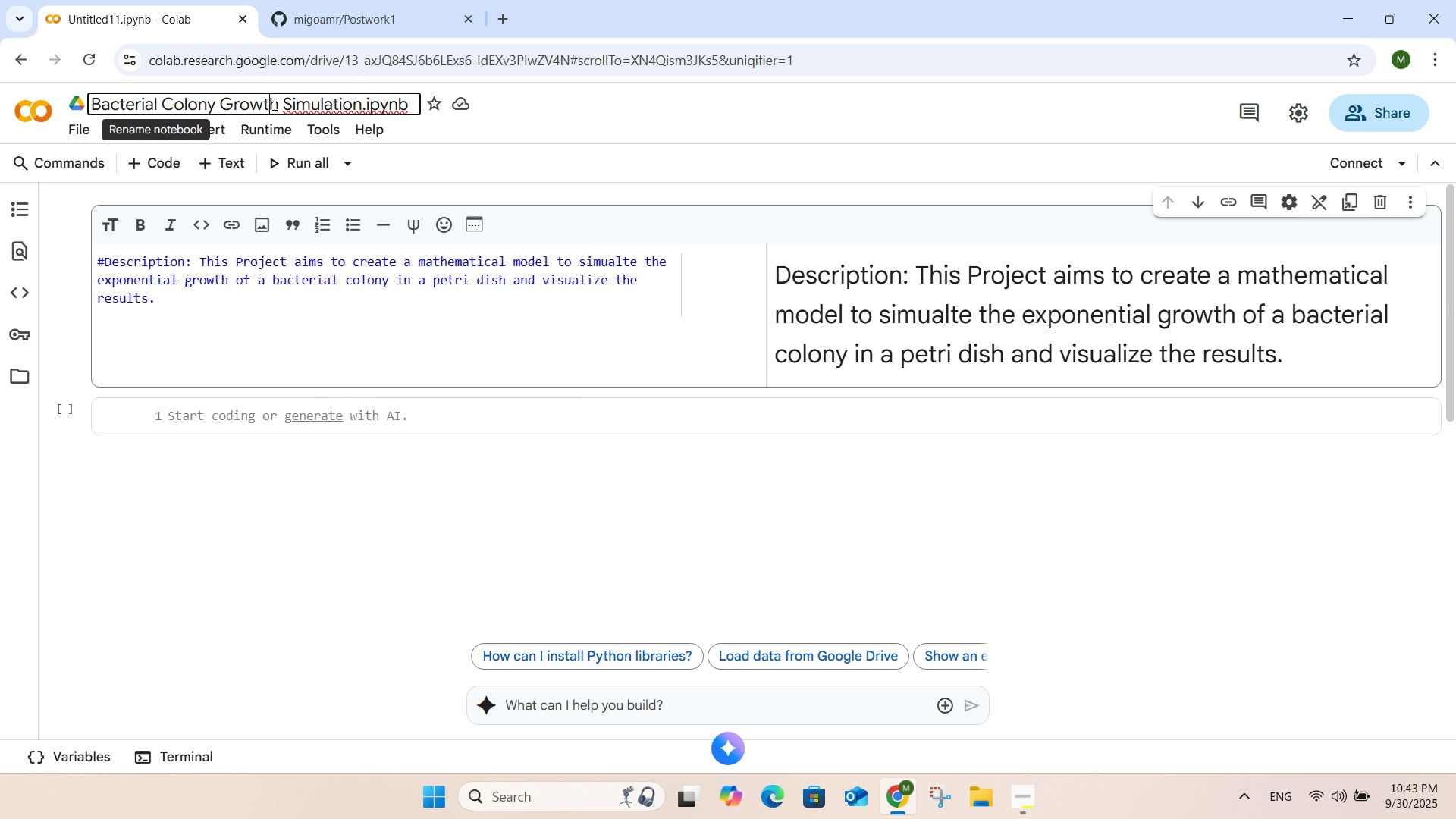 
left_click([273, 104])
 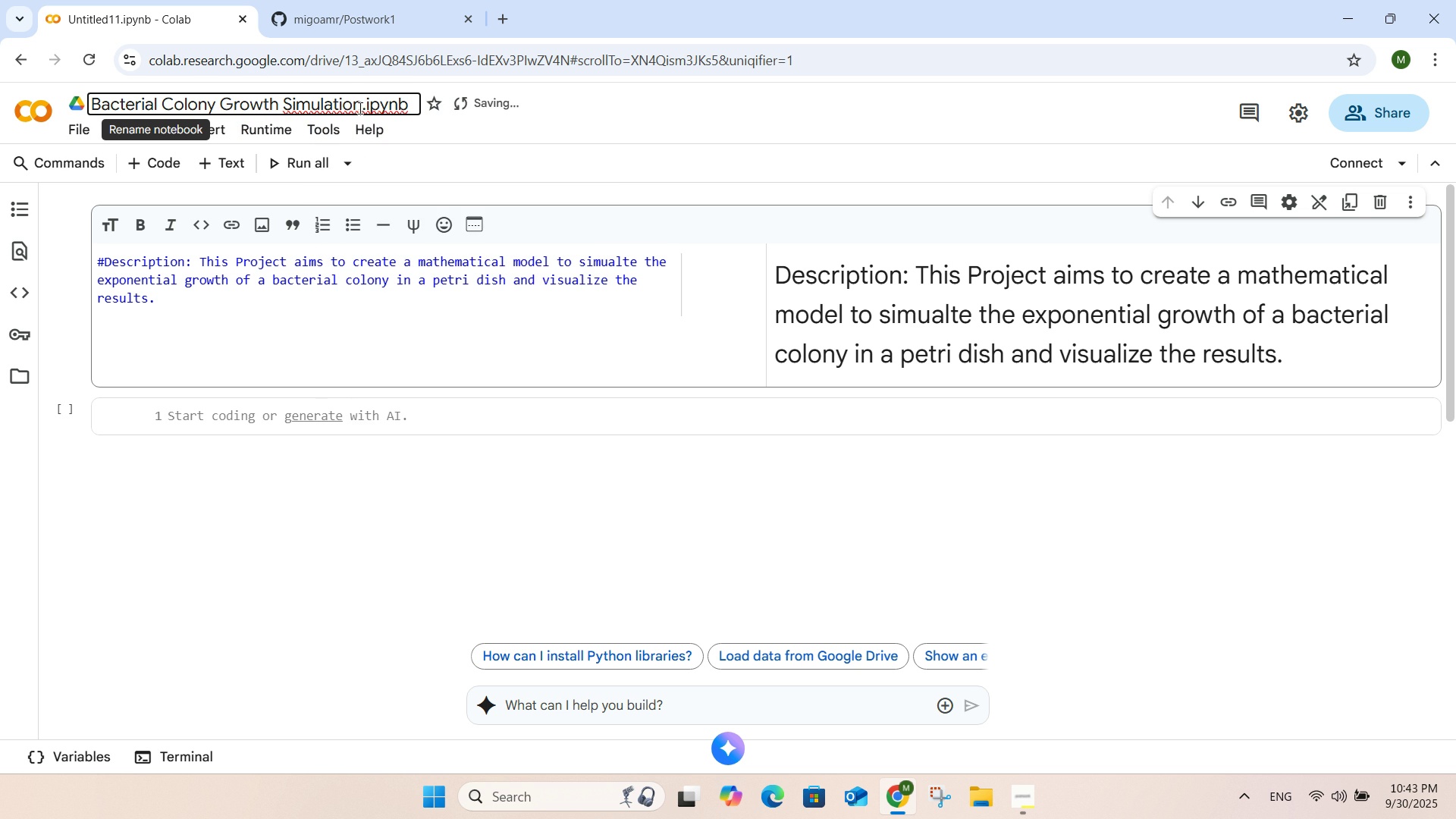 
left_click([363, 108])
 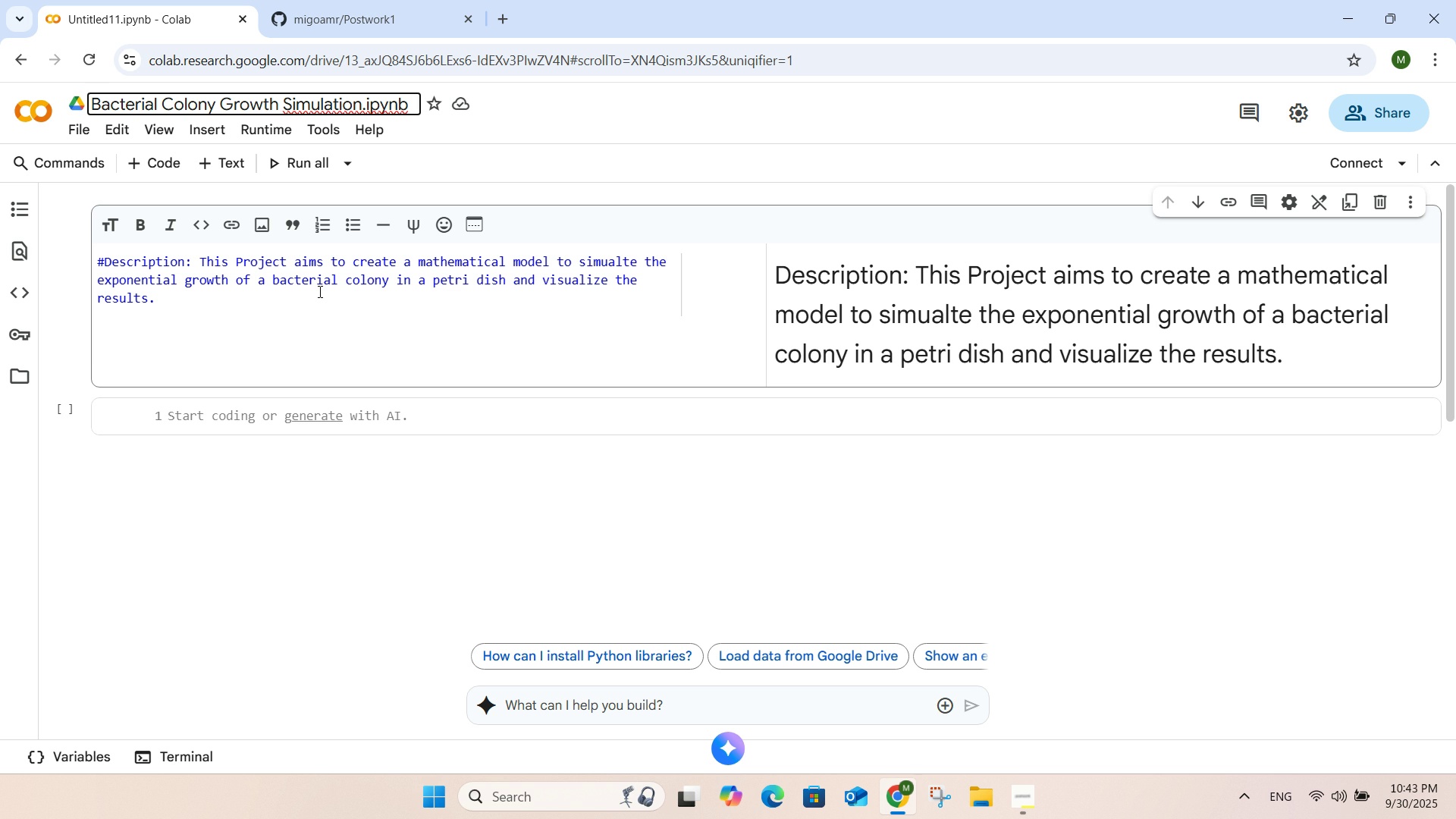 
left_click([314, 317])
 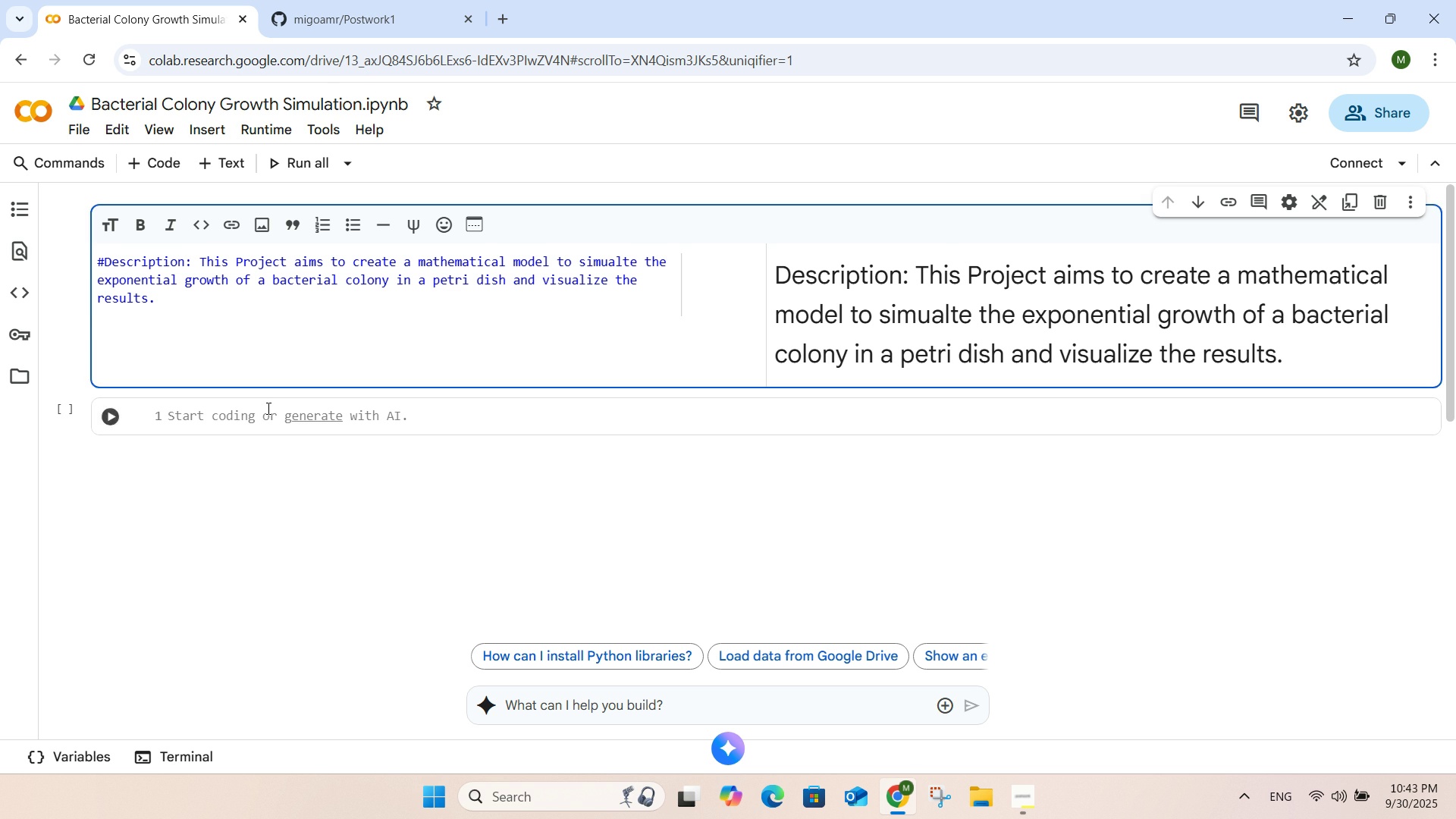 
left_click([267, 408])
 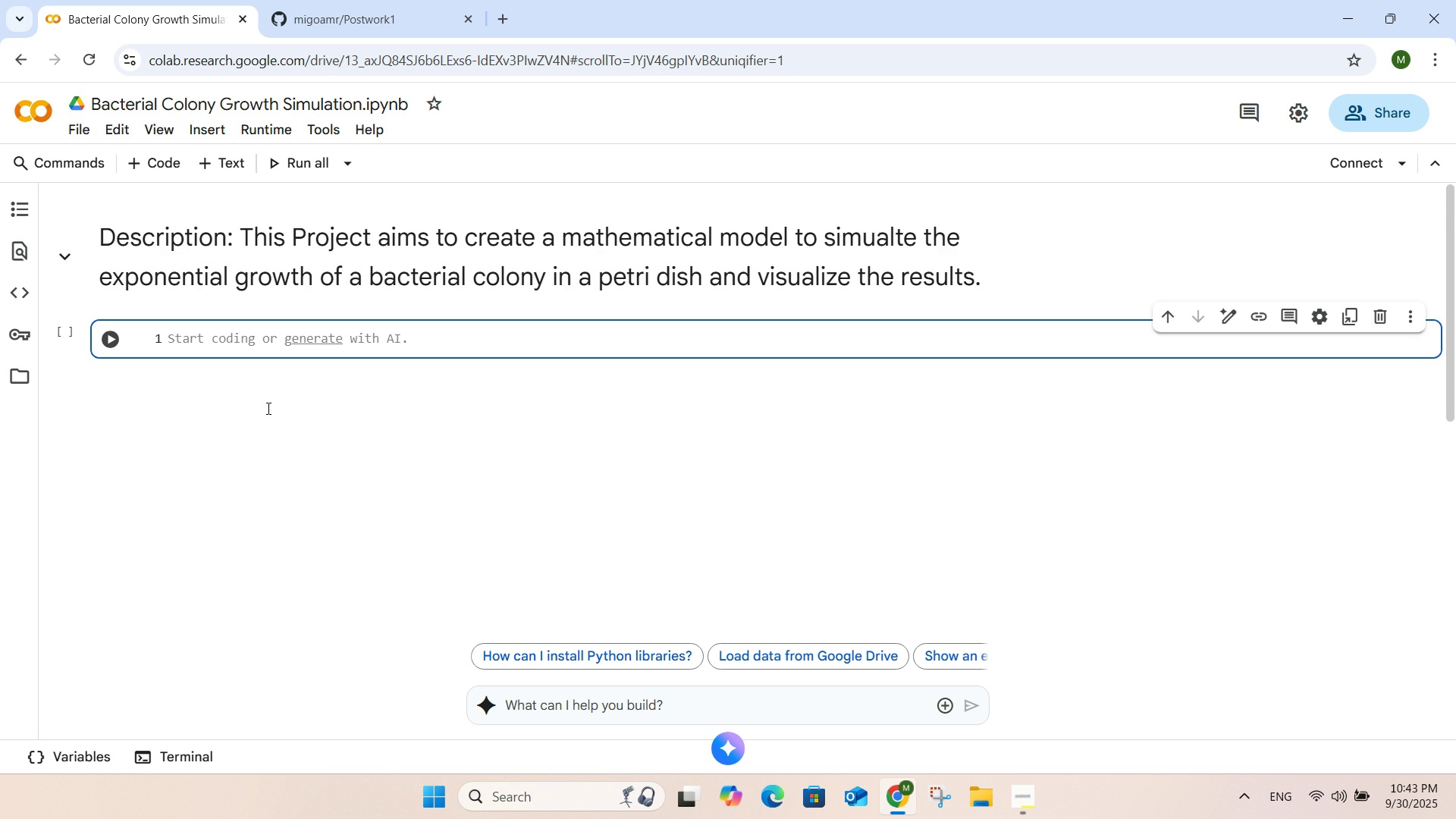 
type(import)
key(Tab)
 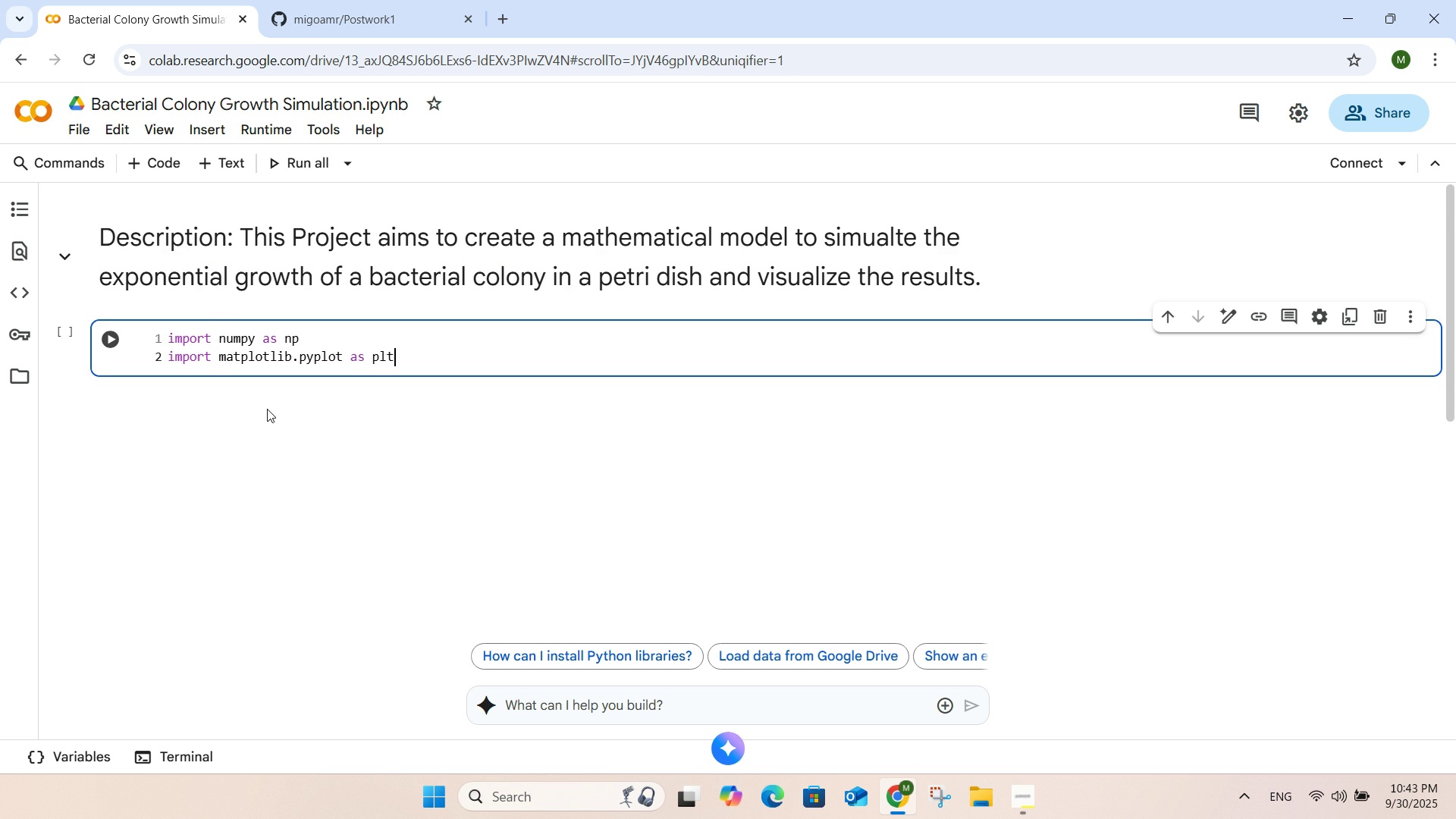 
key(Enter)
 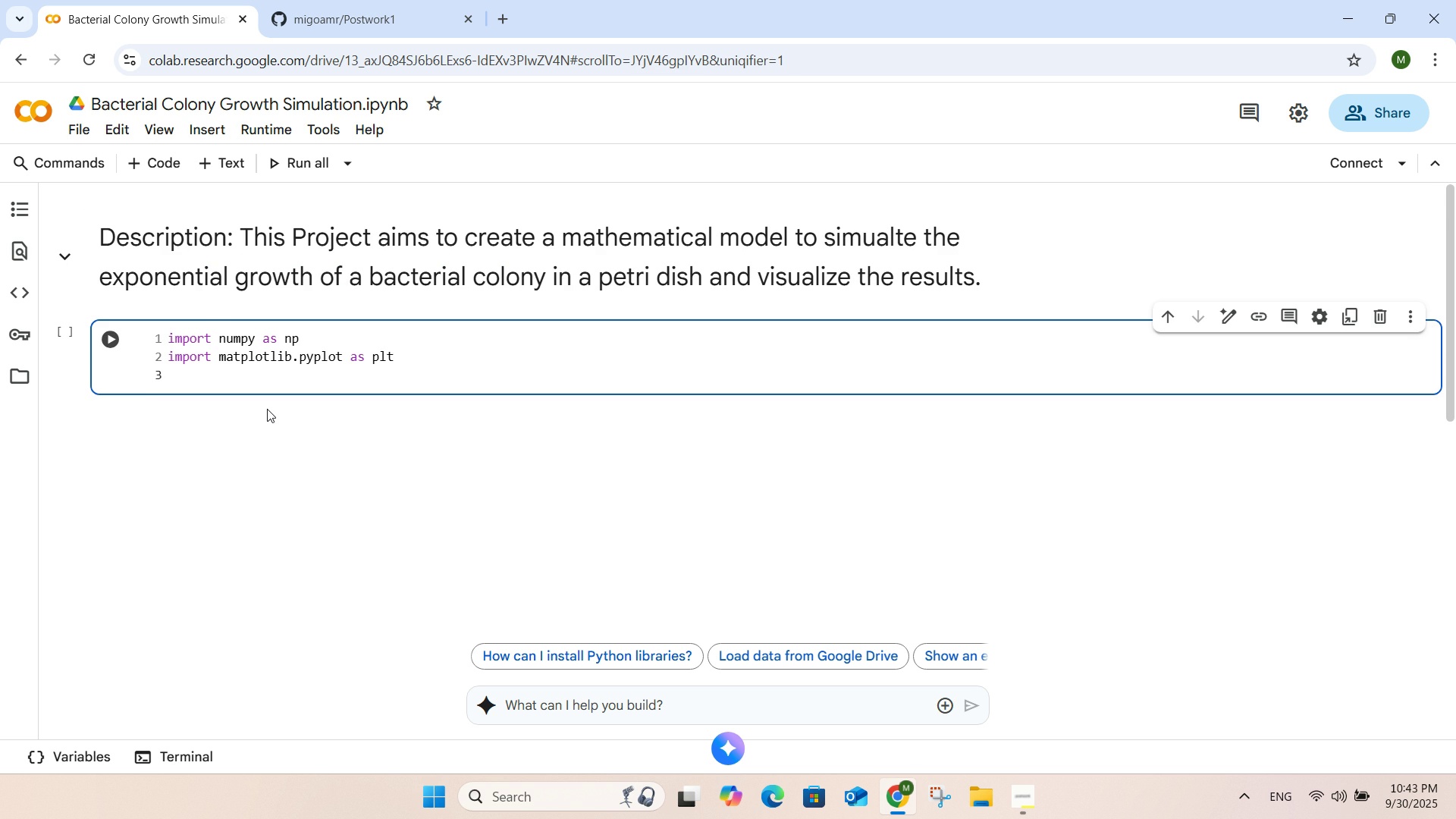 
type(import pandas as pd)
 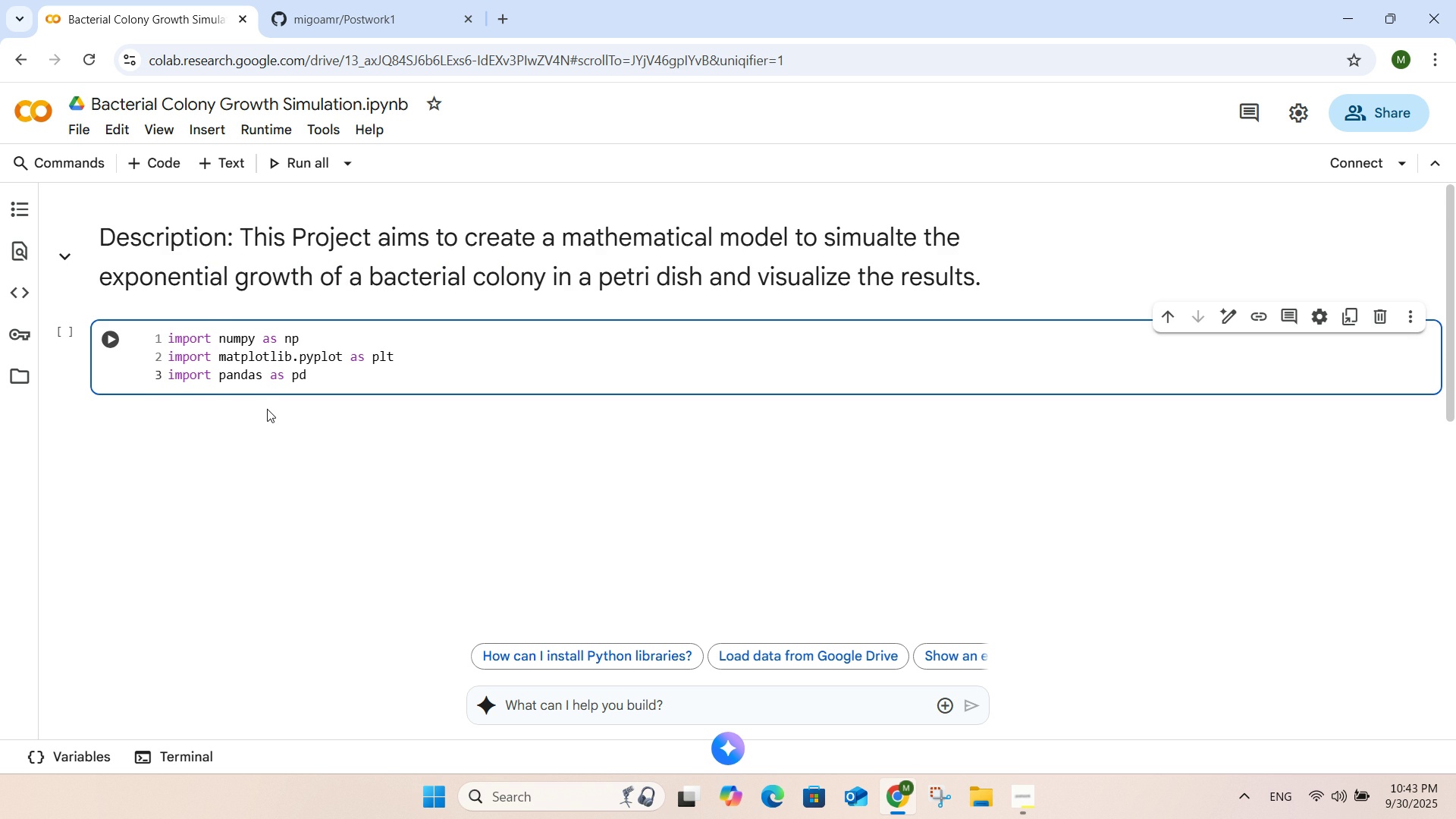 
key(Enter)
 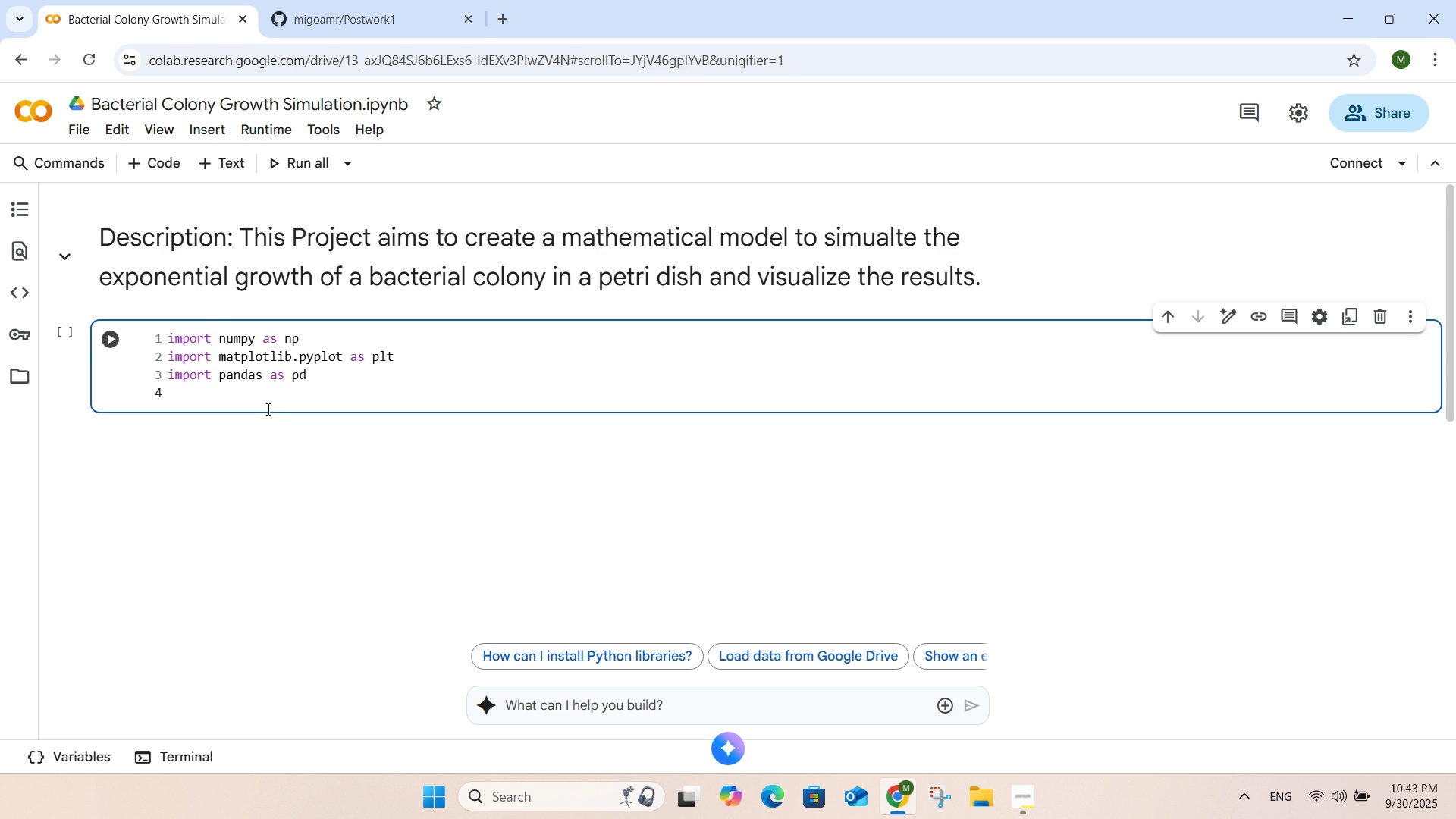 
type( im)
key(Backspace)
key(Backspace)
key(Backspace)
type(import os)
 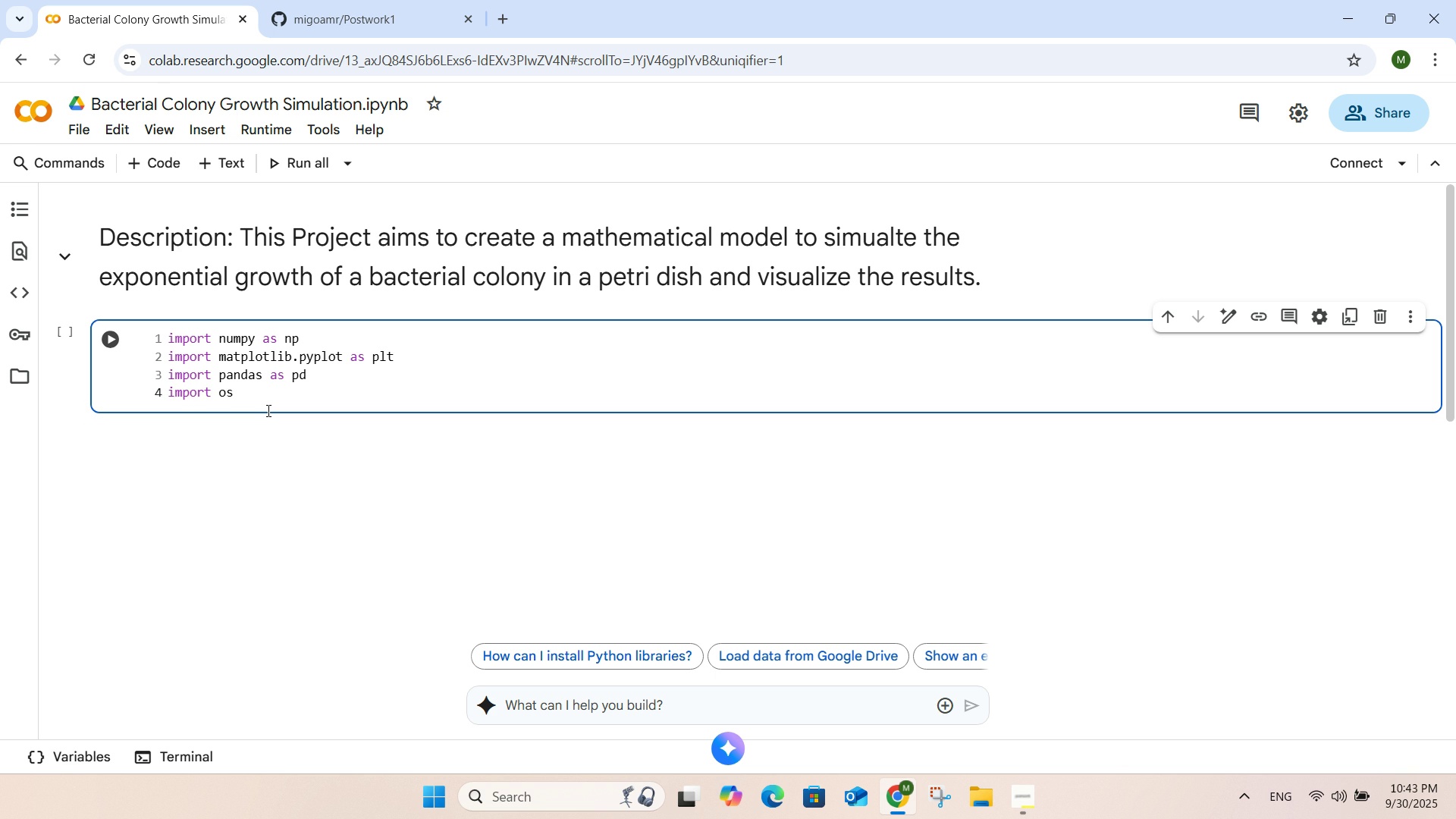 
key(Enter)
 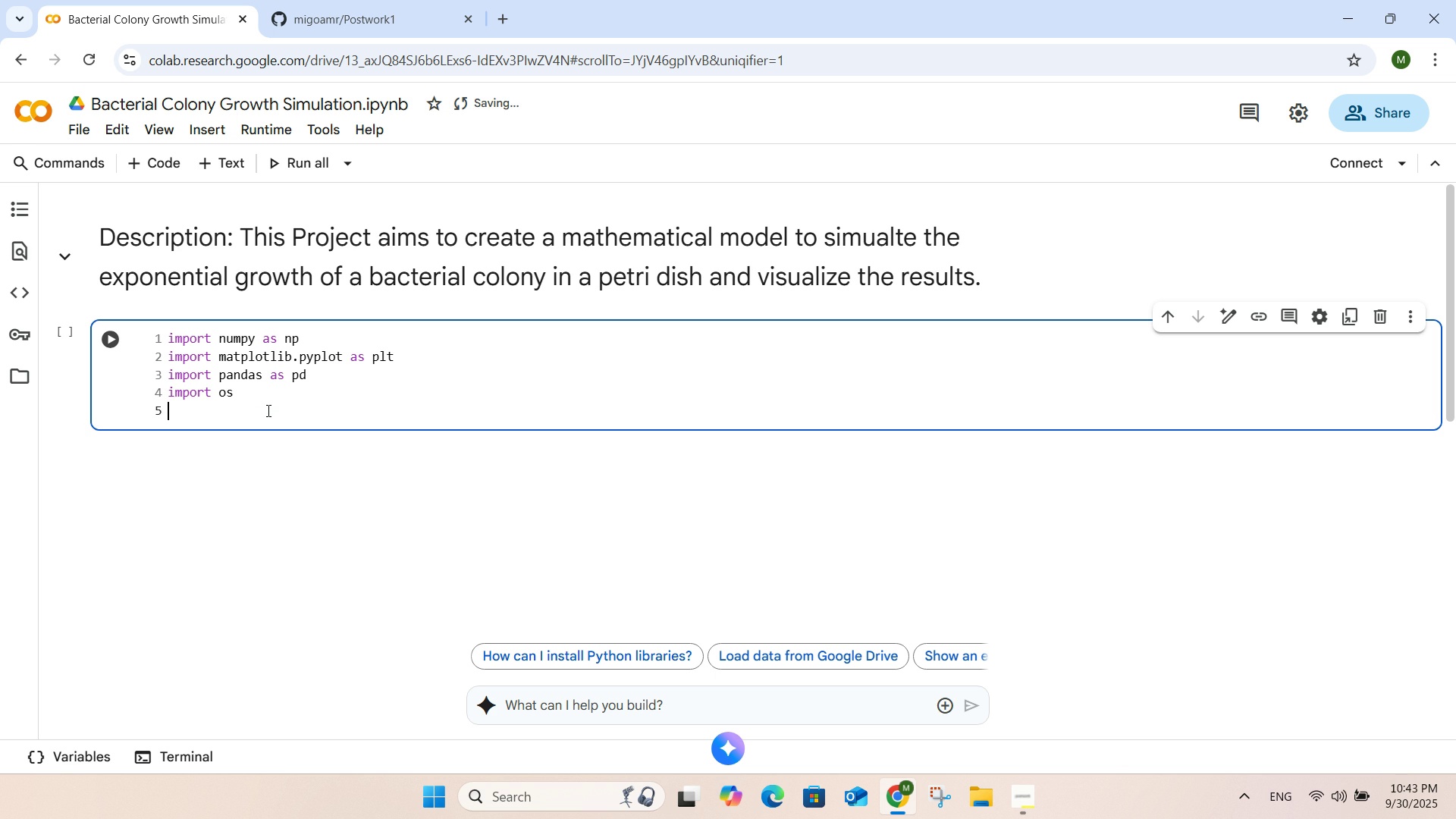 
type(fo)
key(Backspace)
type(rom daa)
key(Backspace)
type(tatime import datetime)
 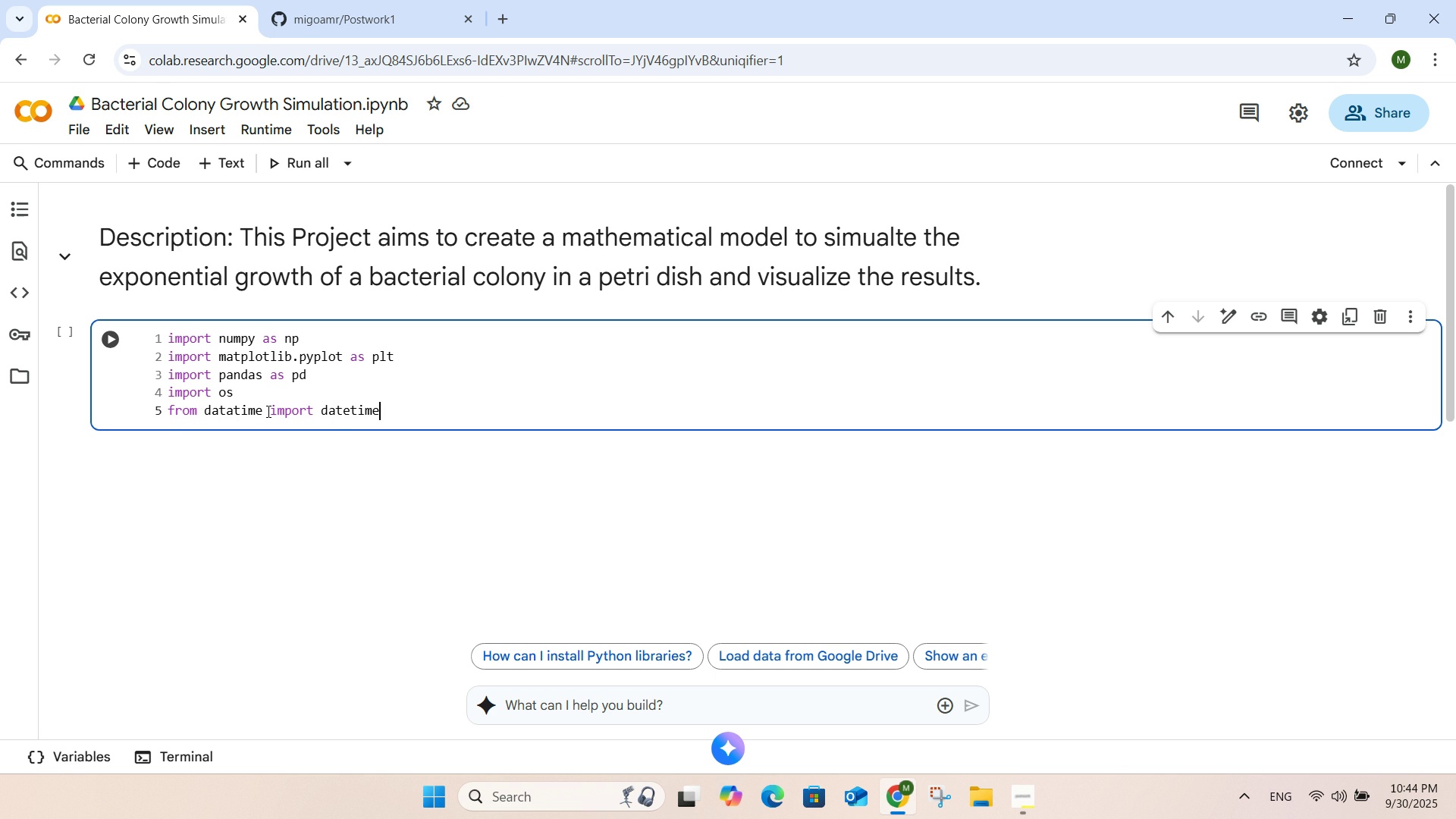 
key(Enter)